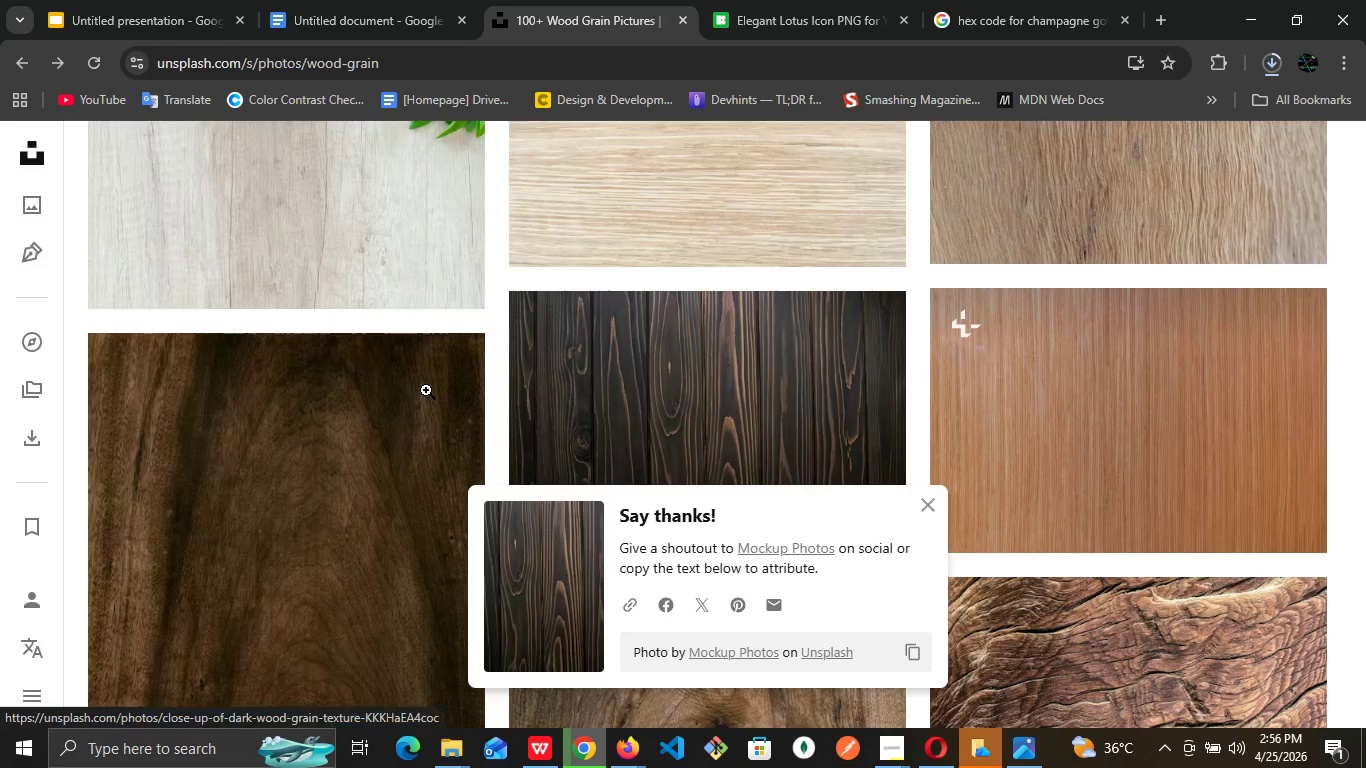 
scroll: coordinate [426, 390], scroll_direction: down, amount: 4.0
 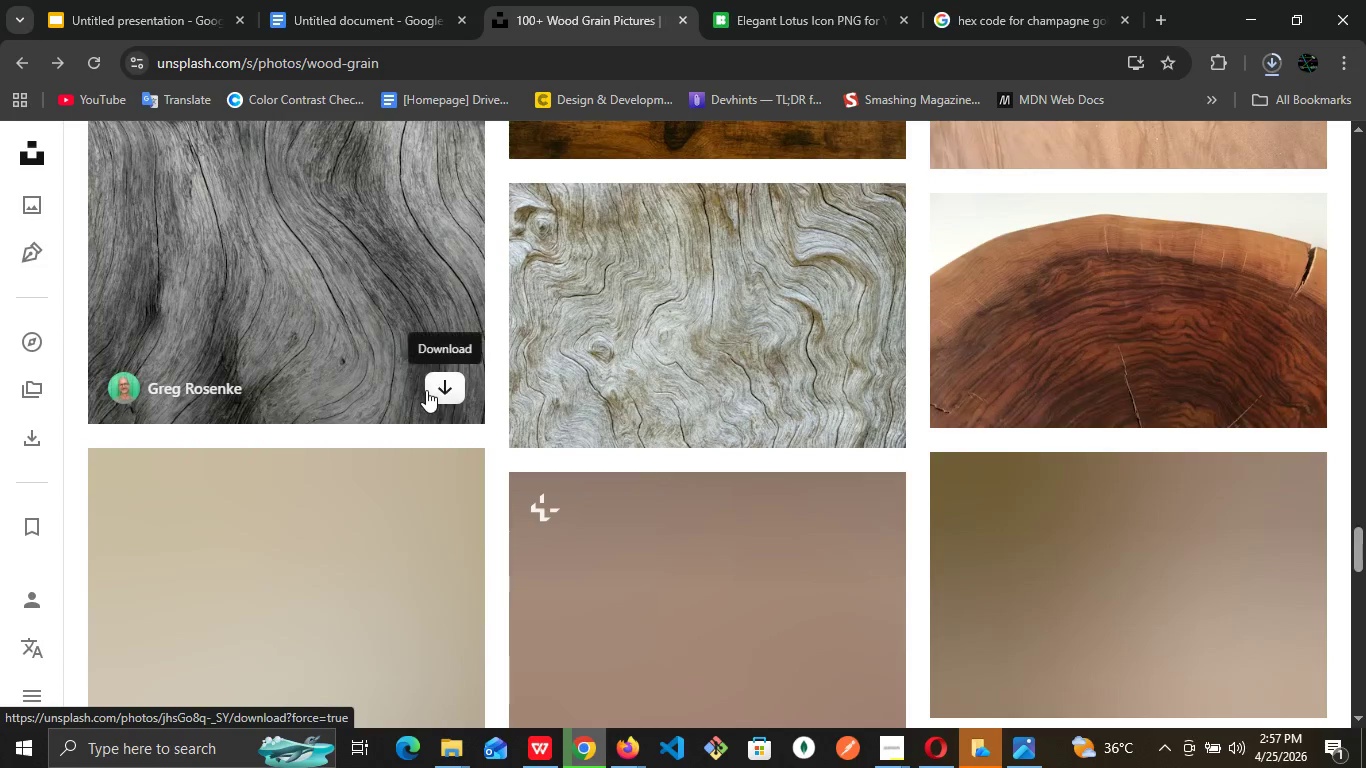 
scroll: coordinate [439, 378], scroll_direction: up, amount: 29.0
 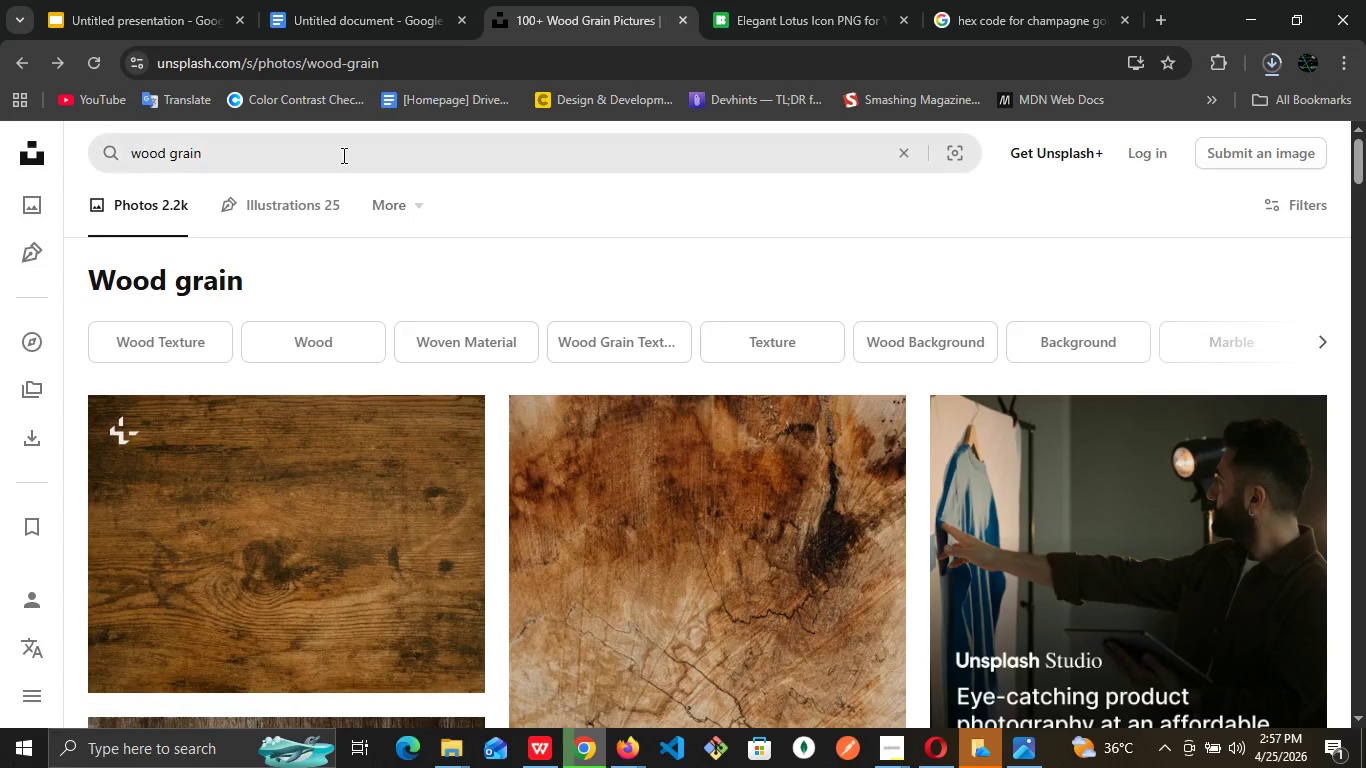 
left_click([342, 155])
 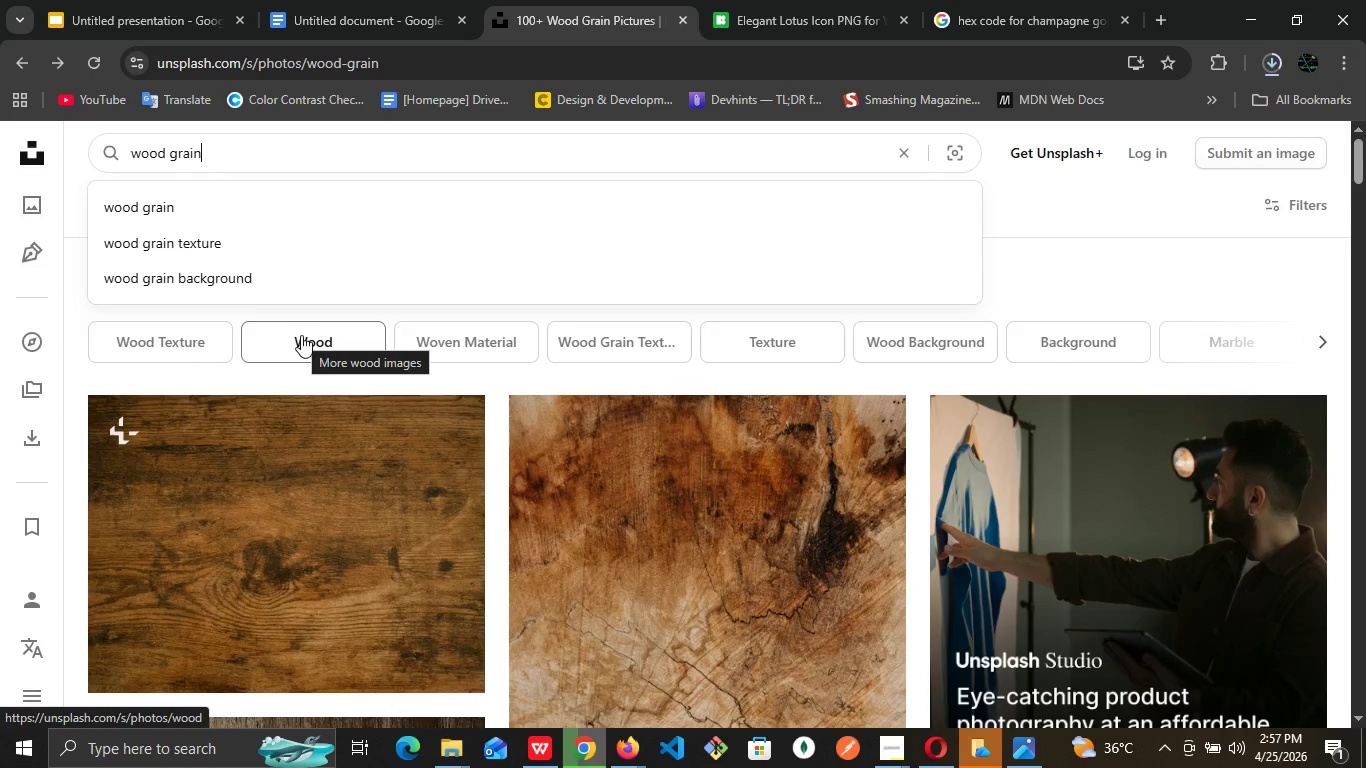 
wait(7.84)
 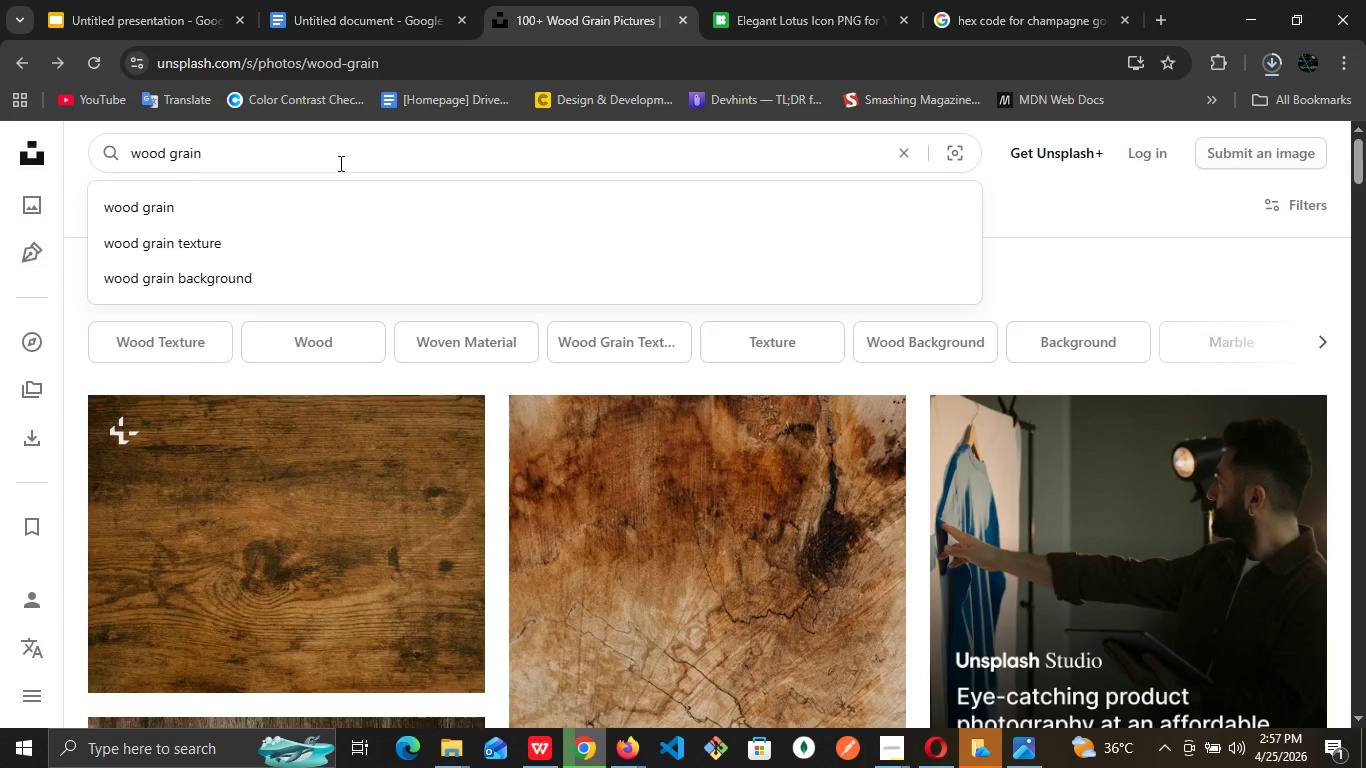 
key(Control+A)
 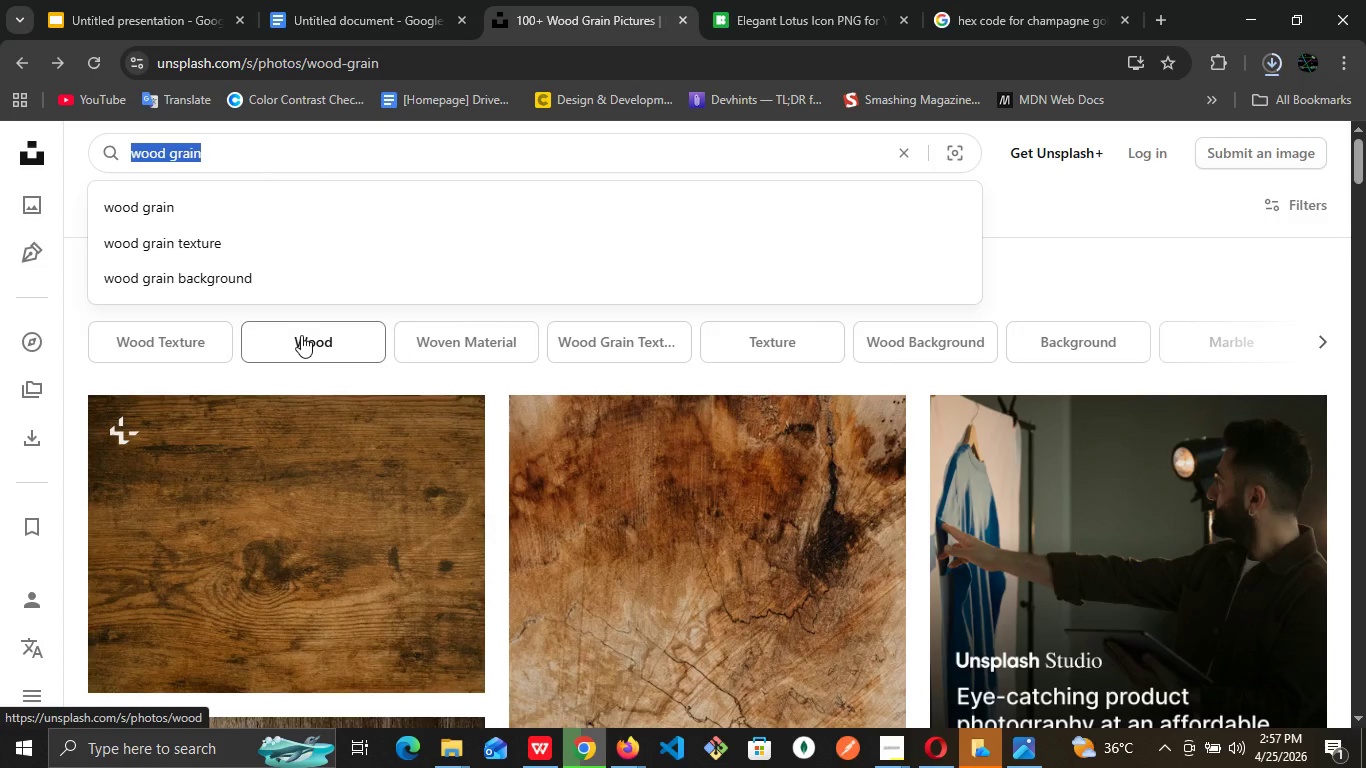 
type(marble veining)
 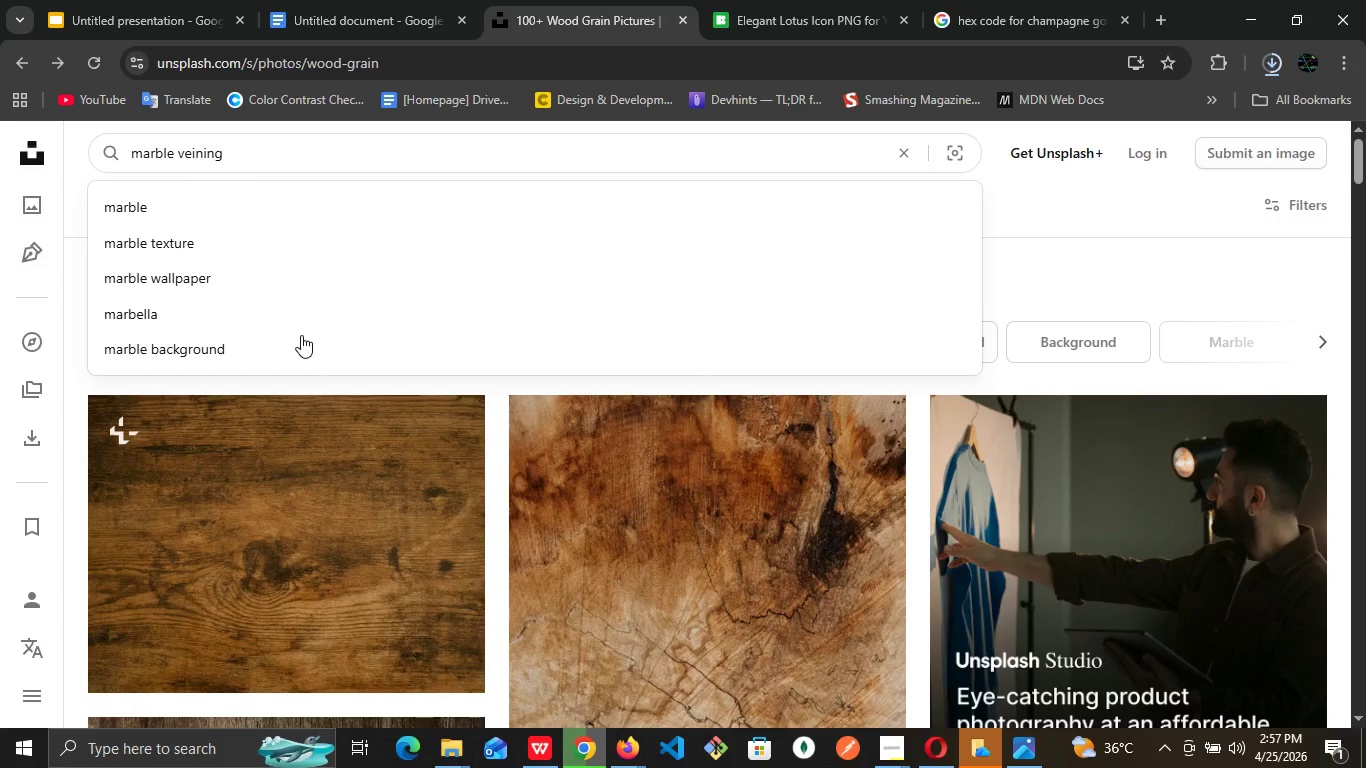 
key(Enter)
 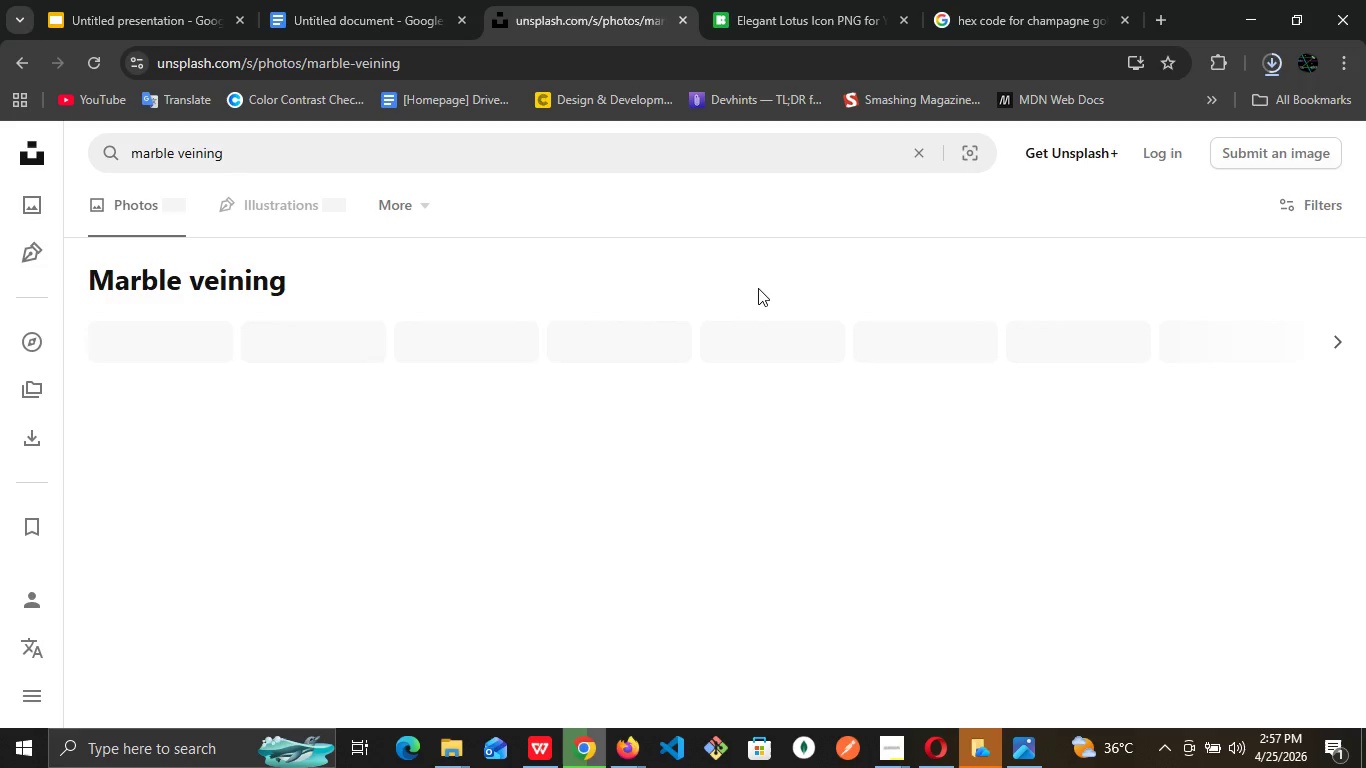 
wait(19.97)
 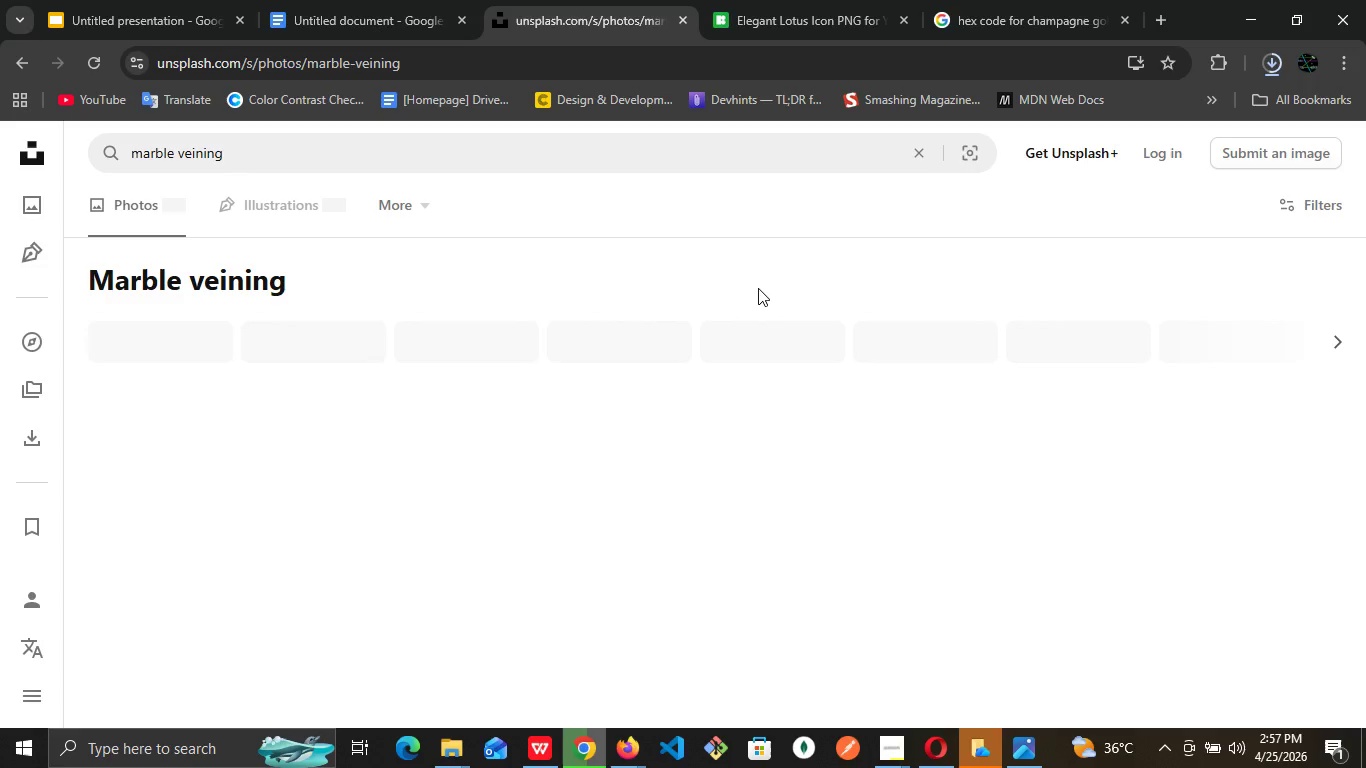 
left_click([1162, 22])
 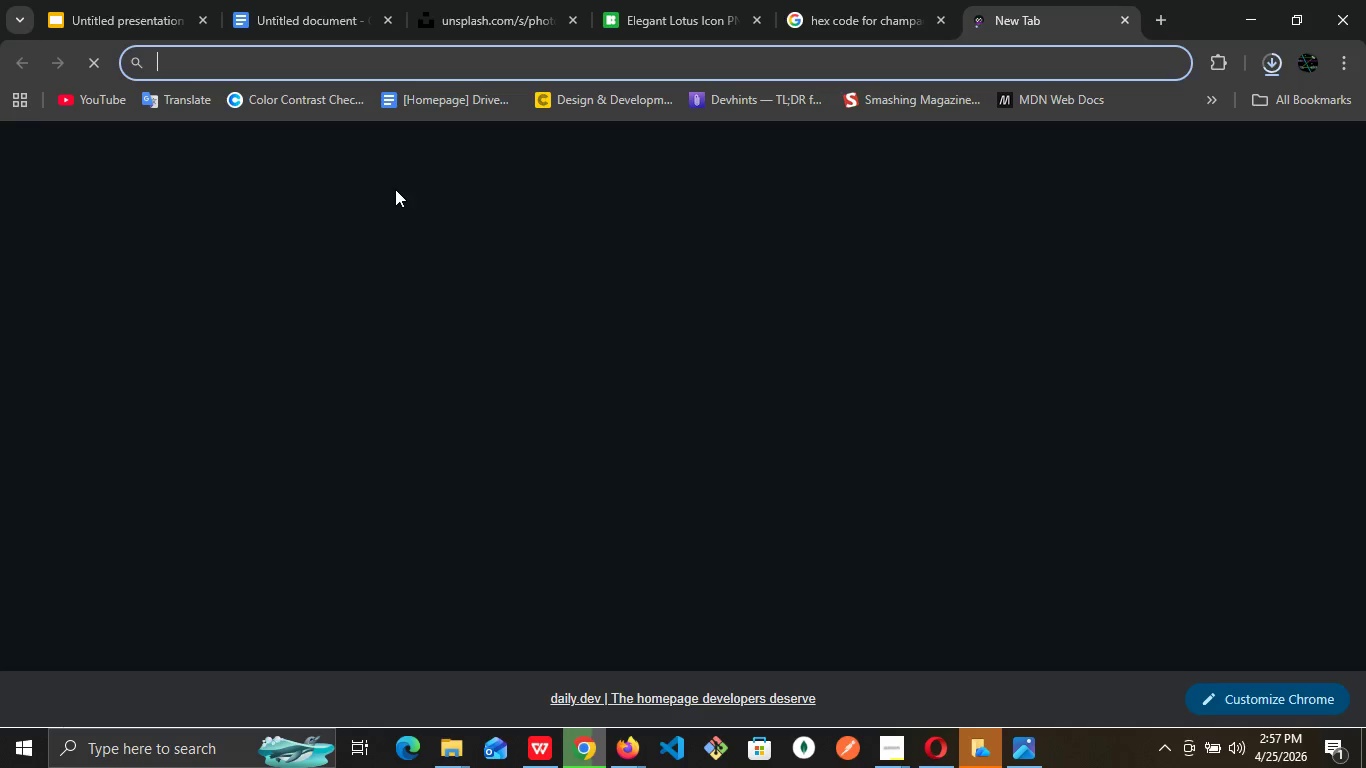 
key(N)
 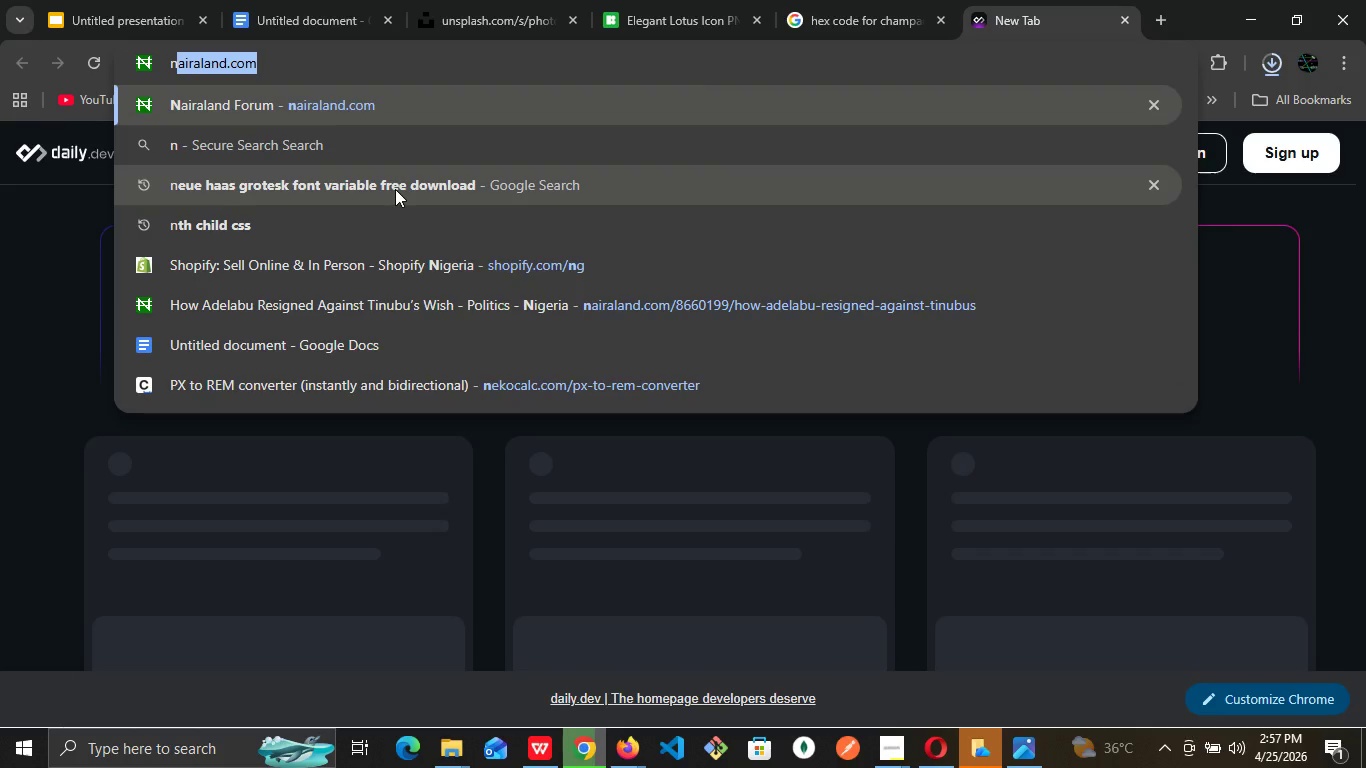 
key(Enter)
 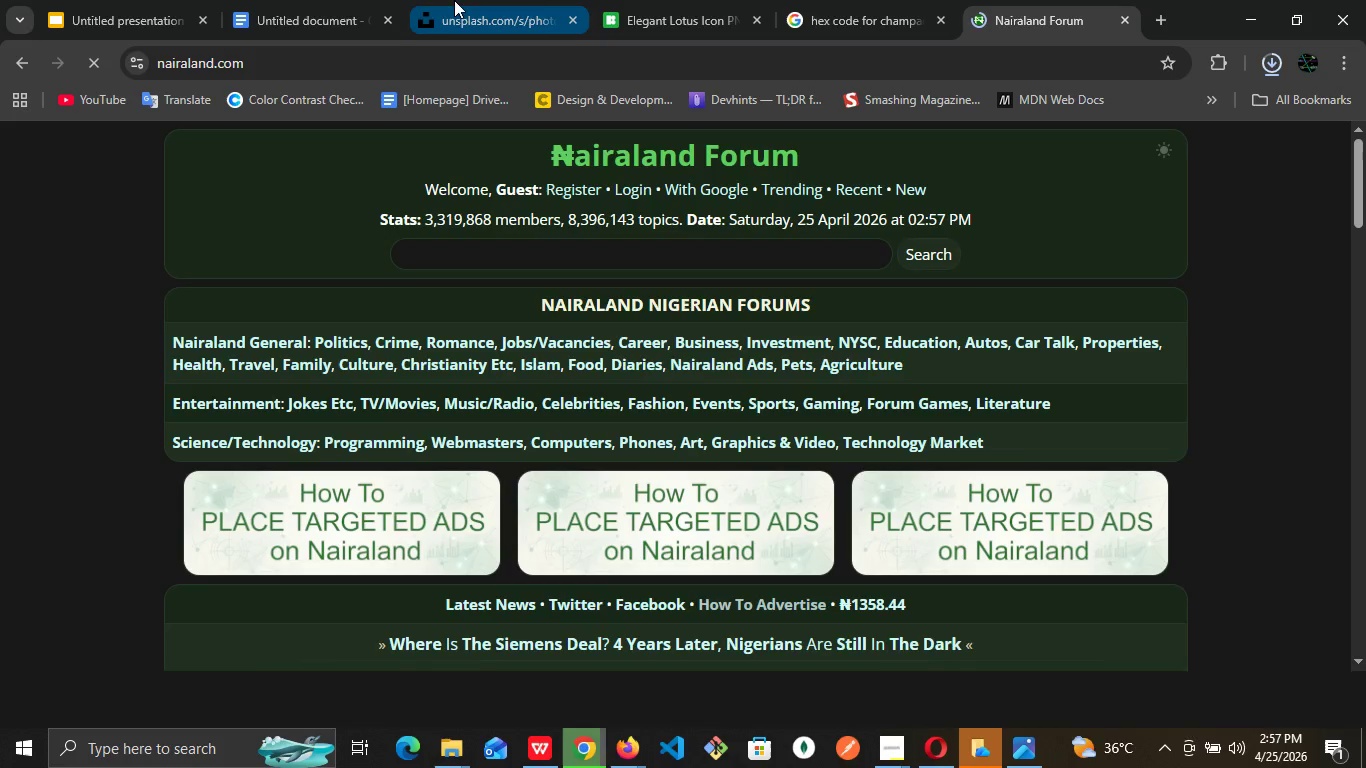 
mouse_move([394, -1])
 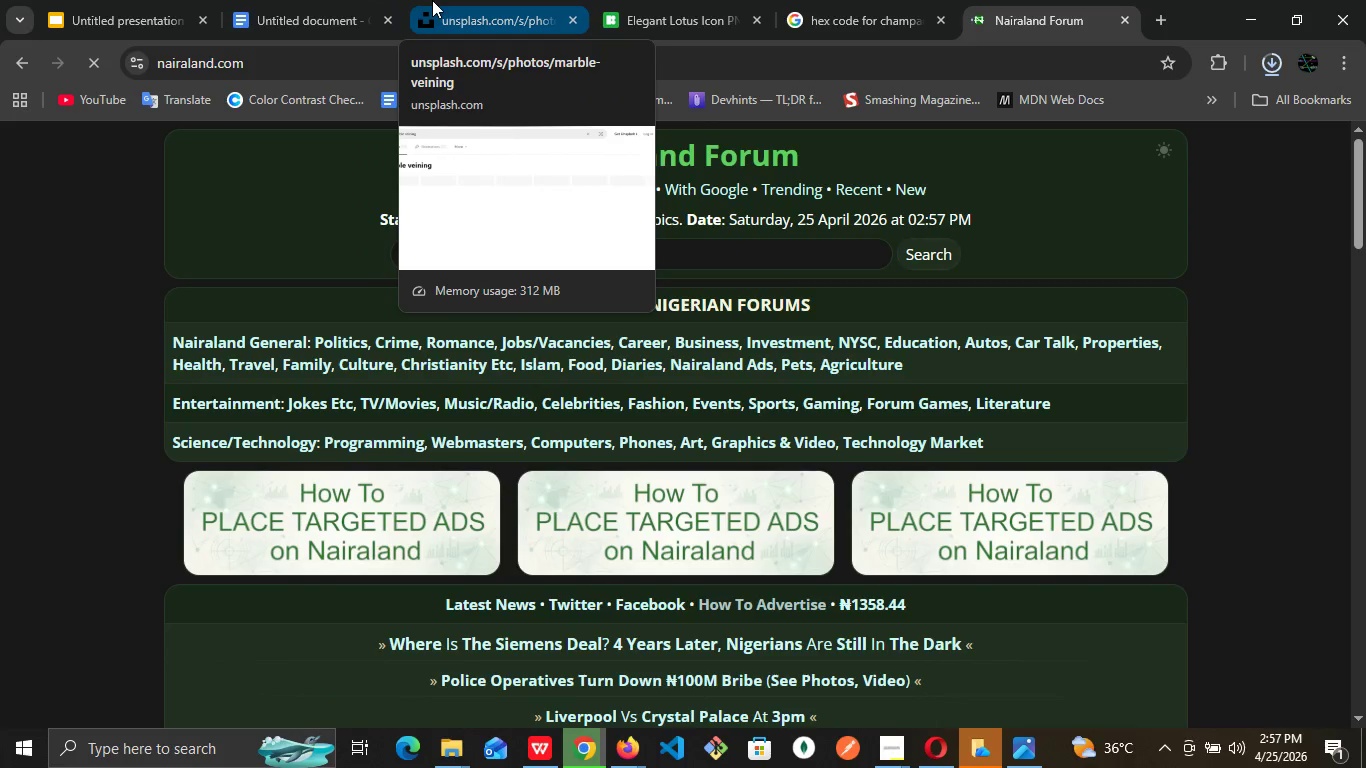 
left_click([432, 0])
 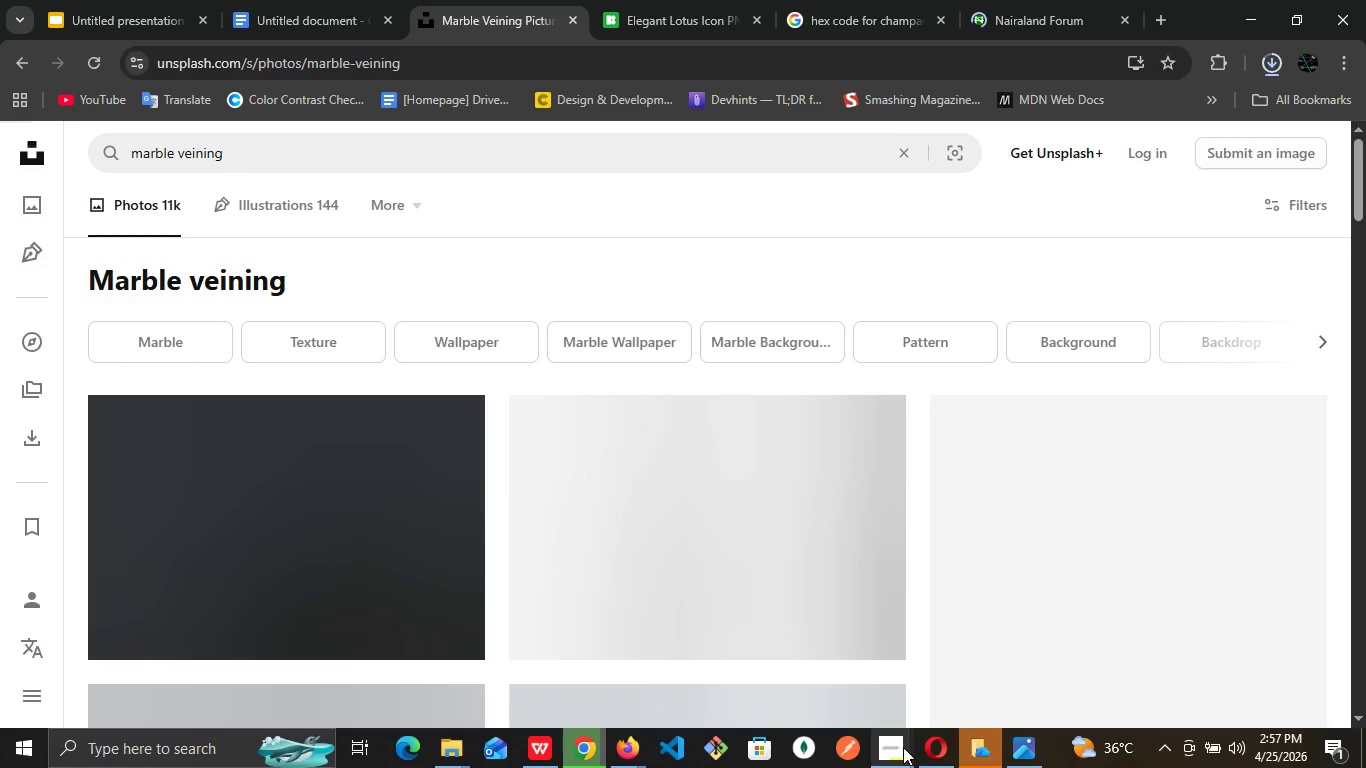 
left_click([903, 747])
 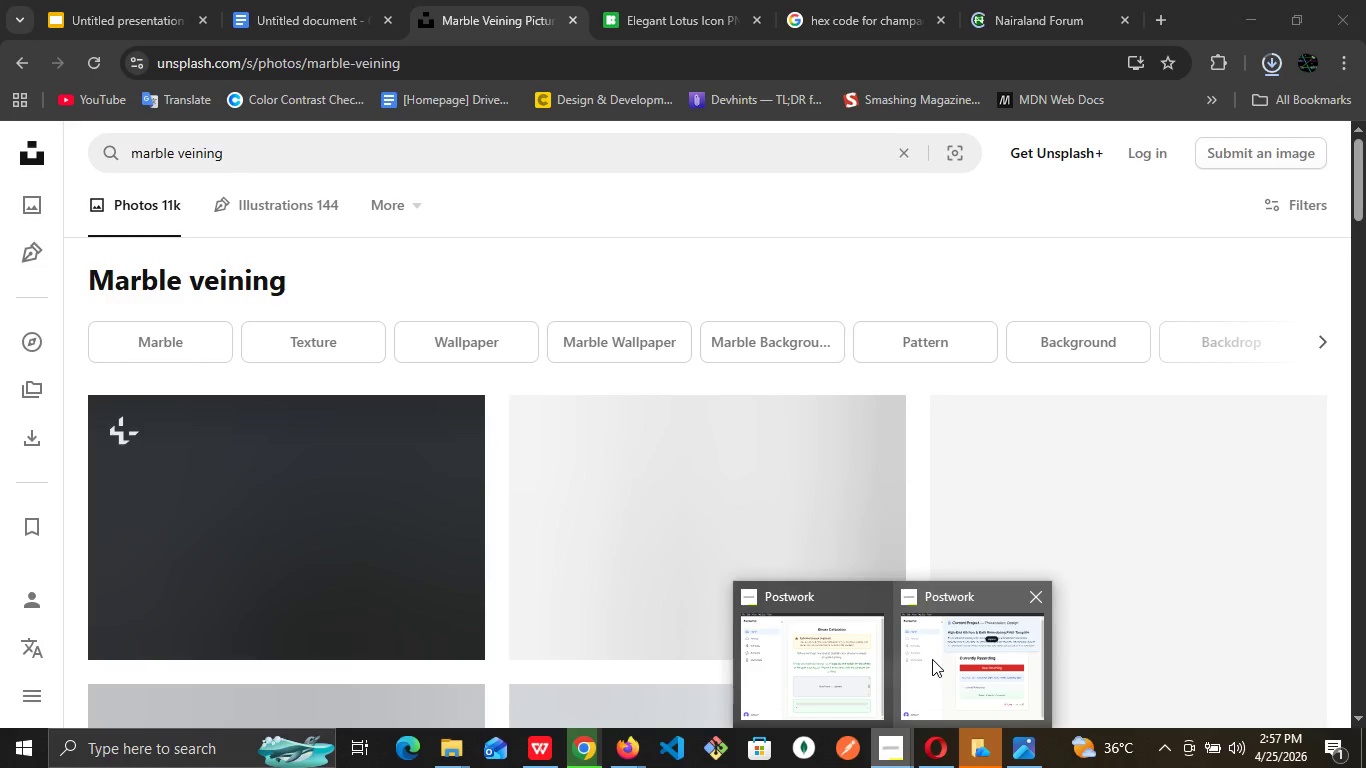 
left_click([932, 659])